 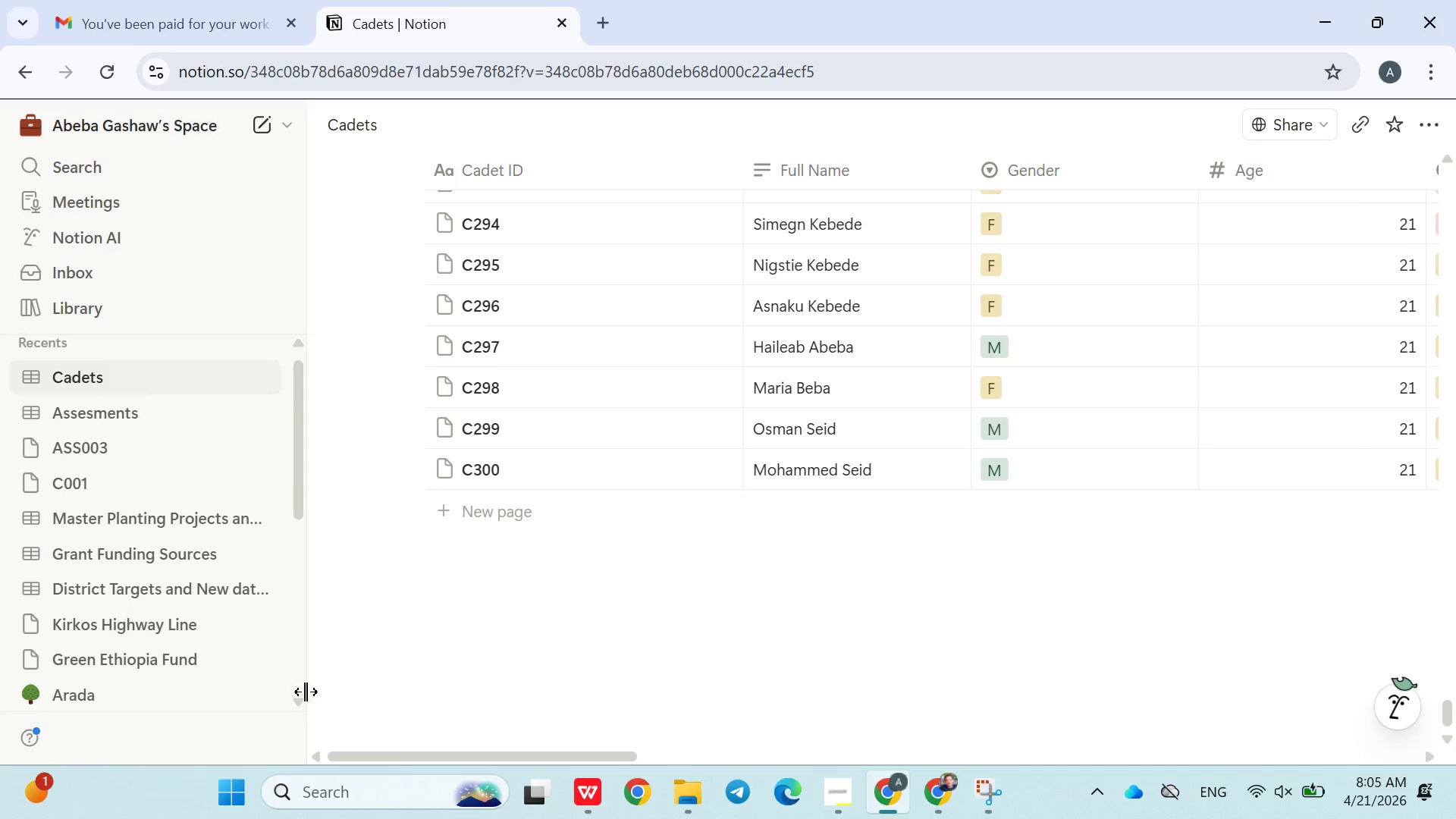 
left_click([110, 422])
 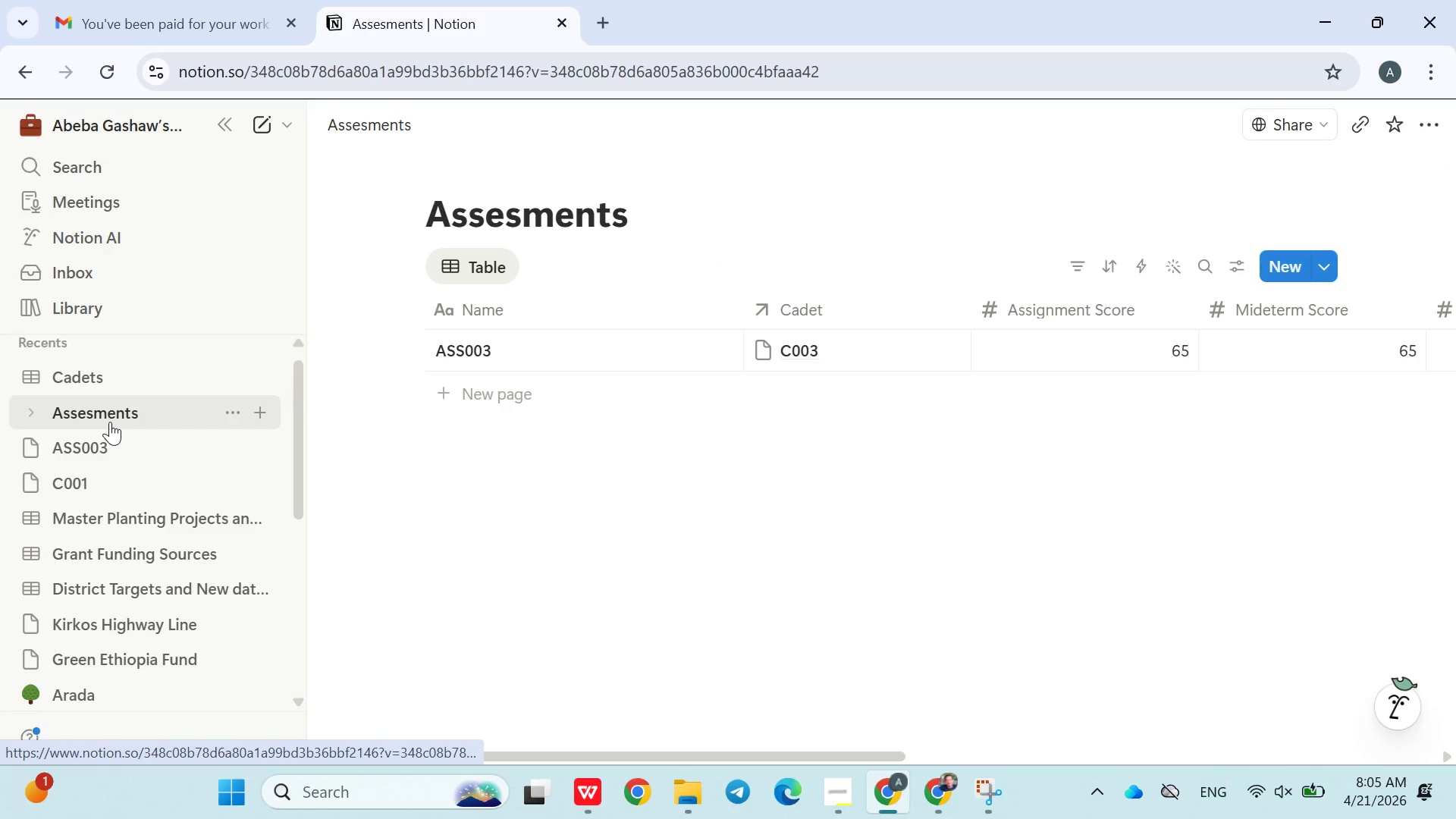 
left_click_drag(start_coordinate=[152, 409], to_coordinate=[391, 578])
 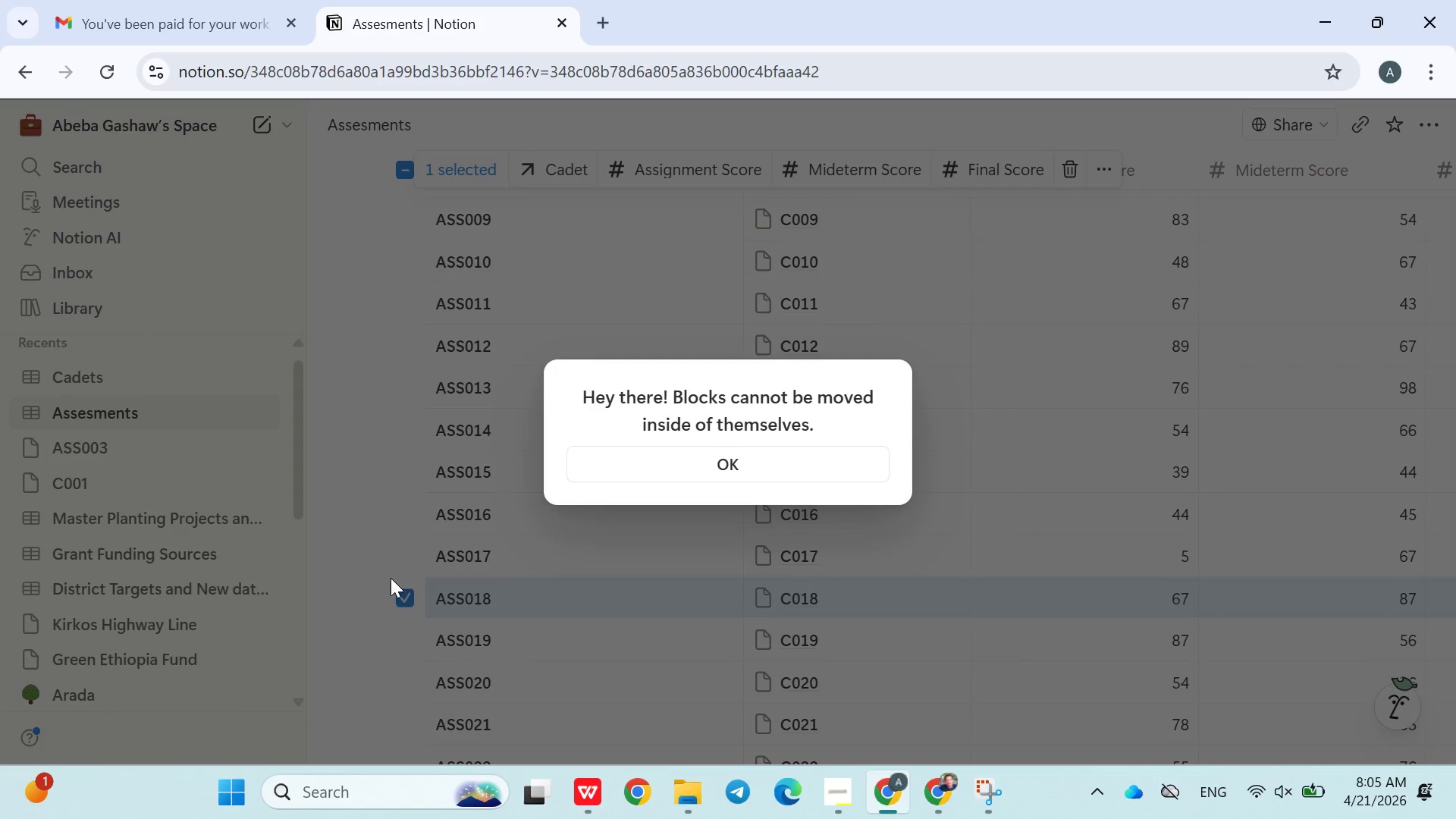 
left_click([391, 578])
 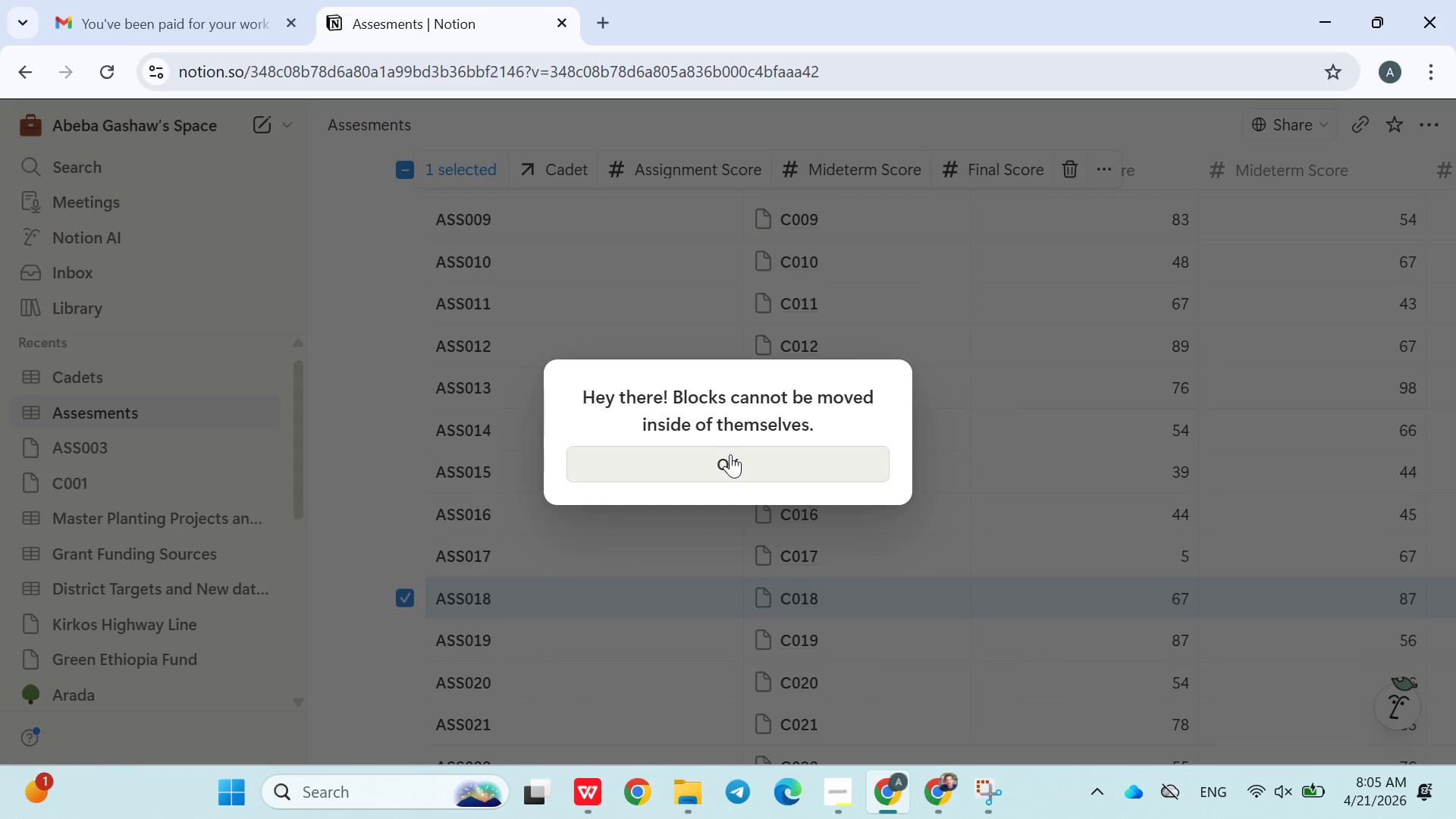 
left_click([729, 454])
 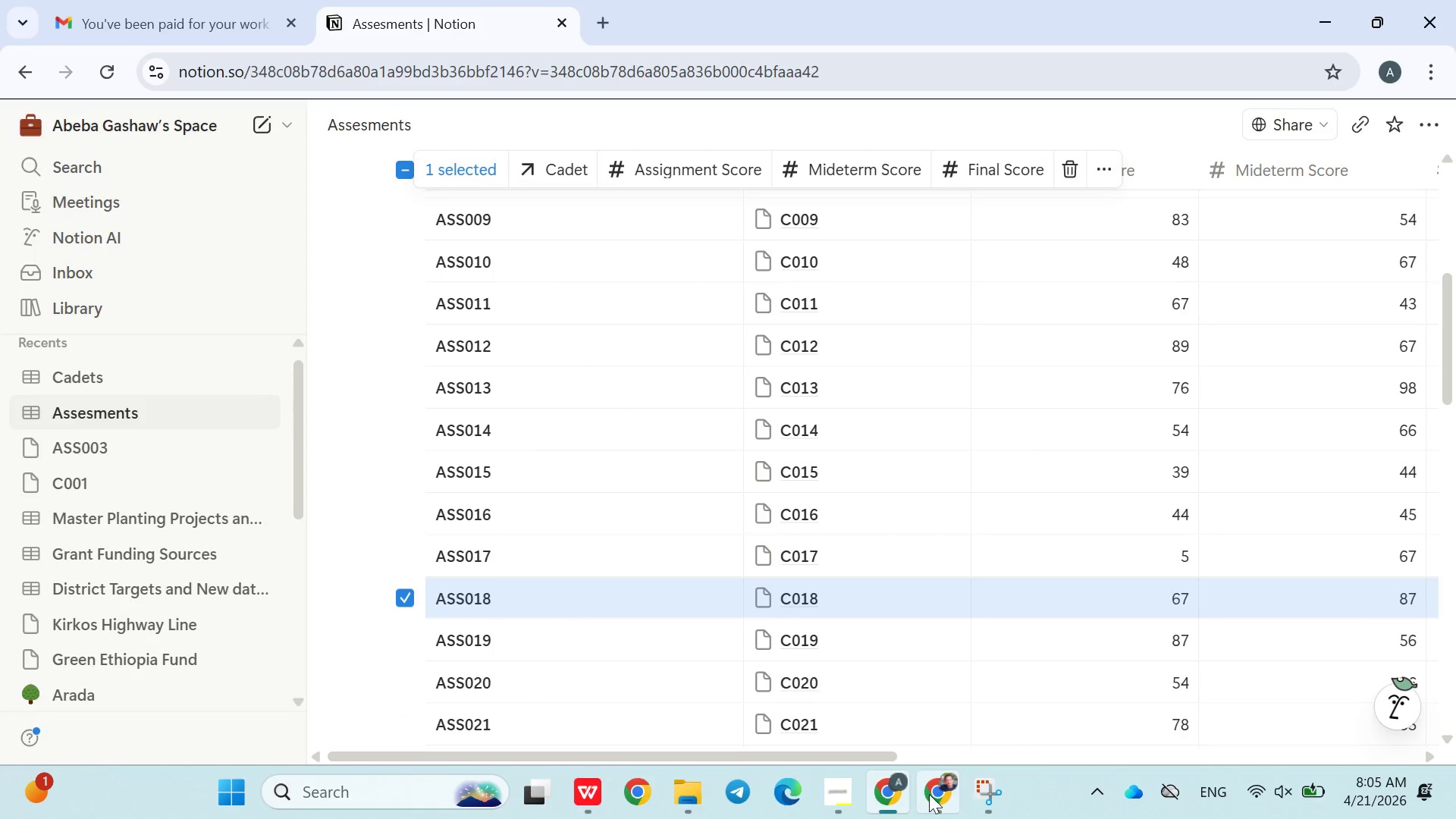 
left_click([833, 789])